 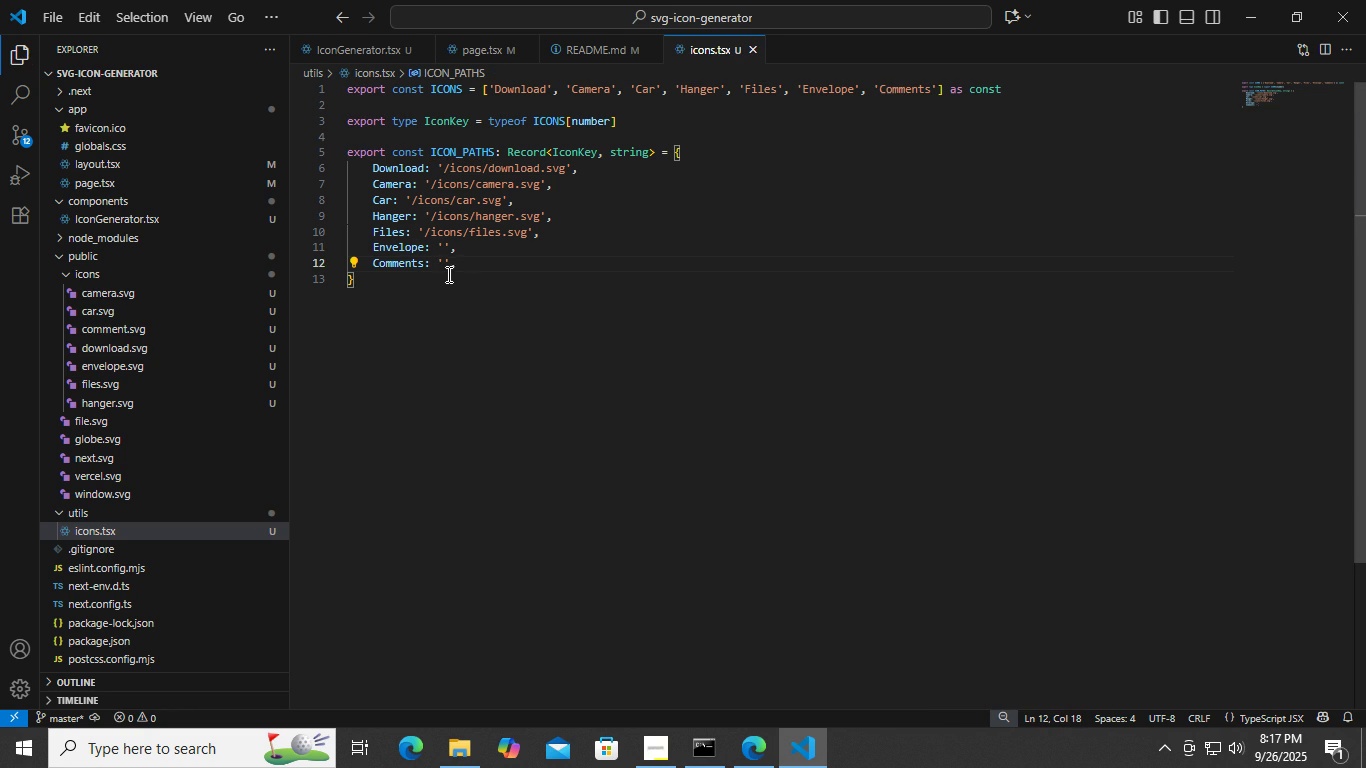 
right_click([205, 378])
 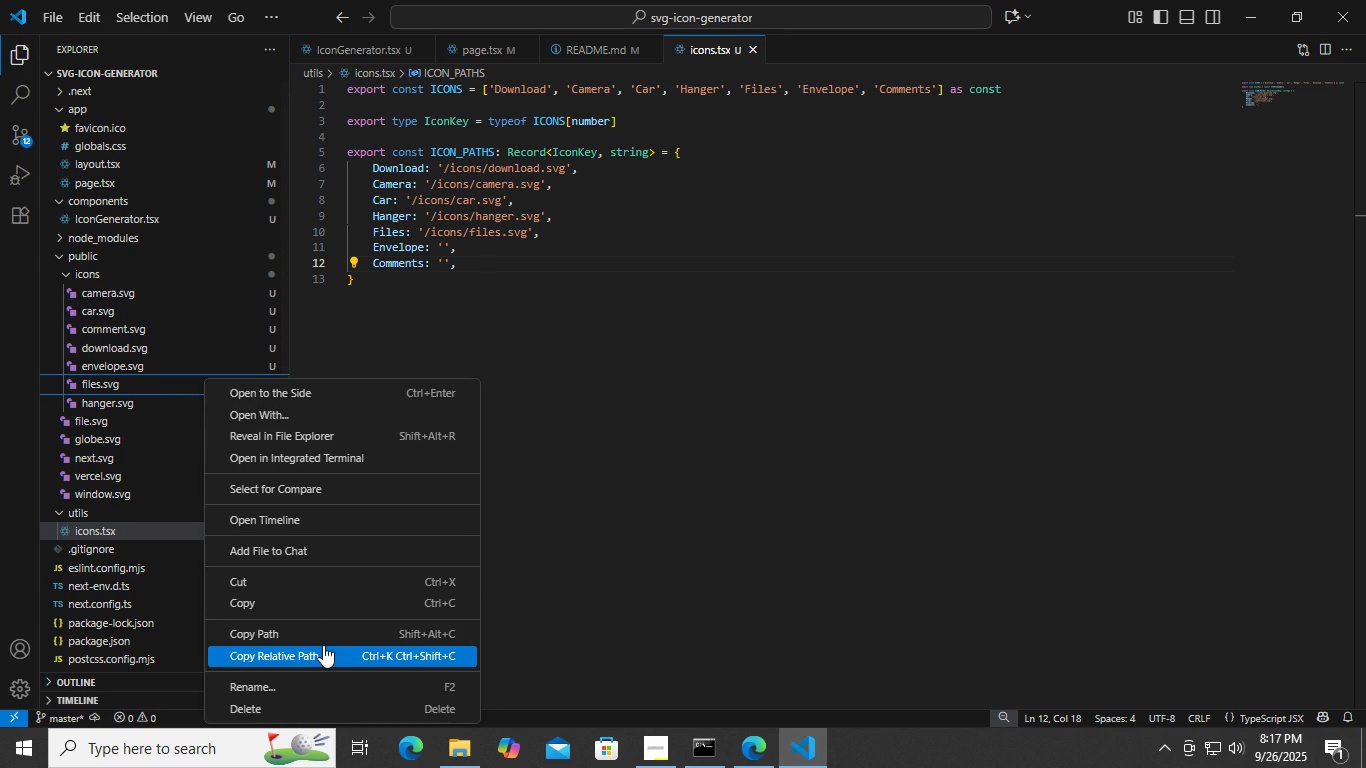 
left_click([323, 645])
 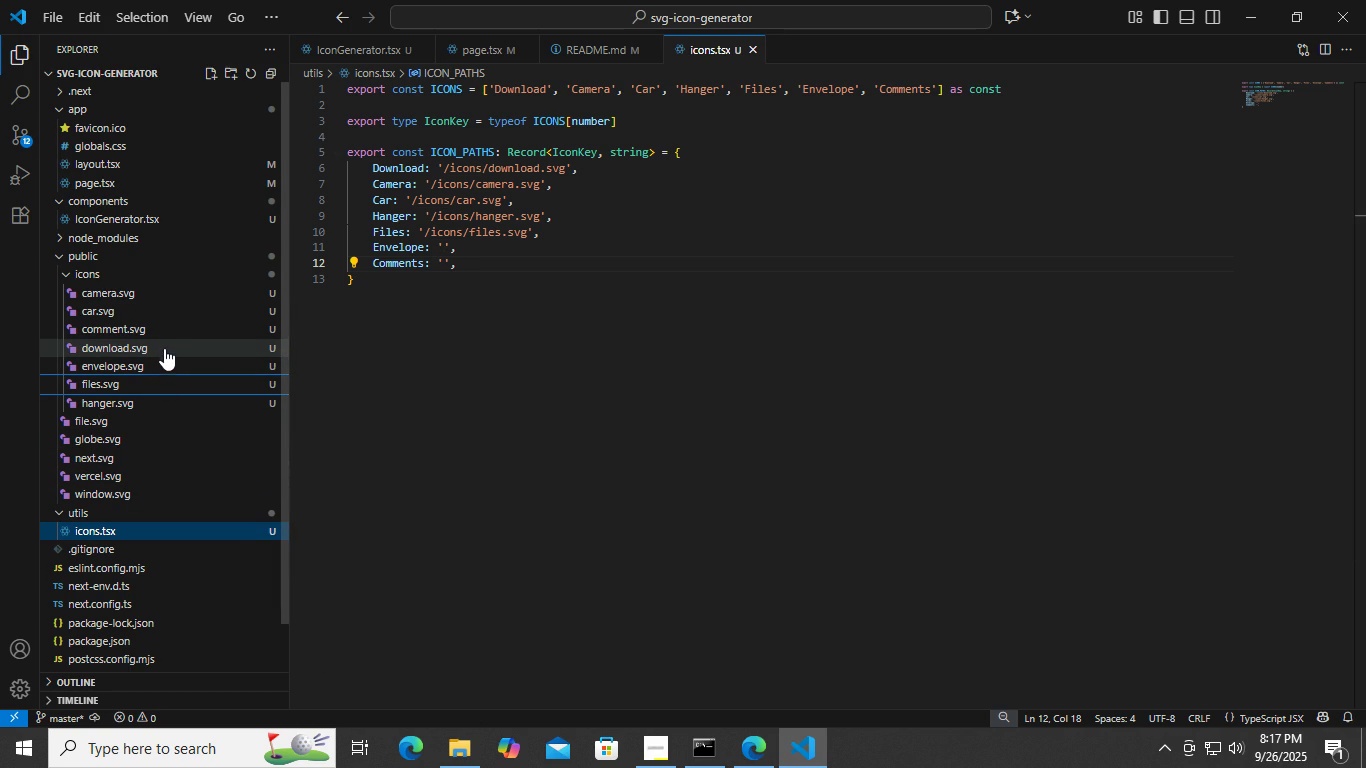 
right_click([168, 334])
 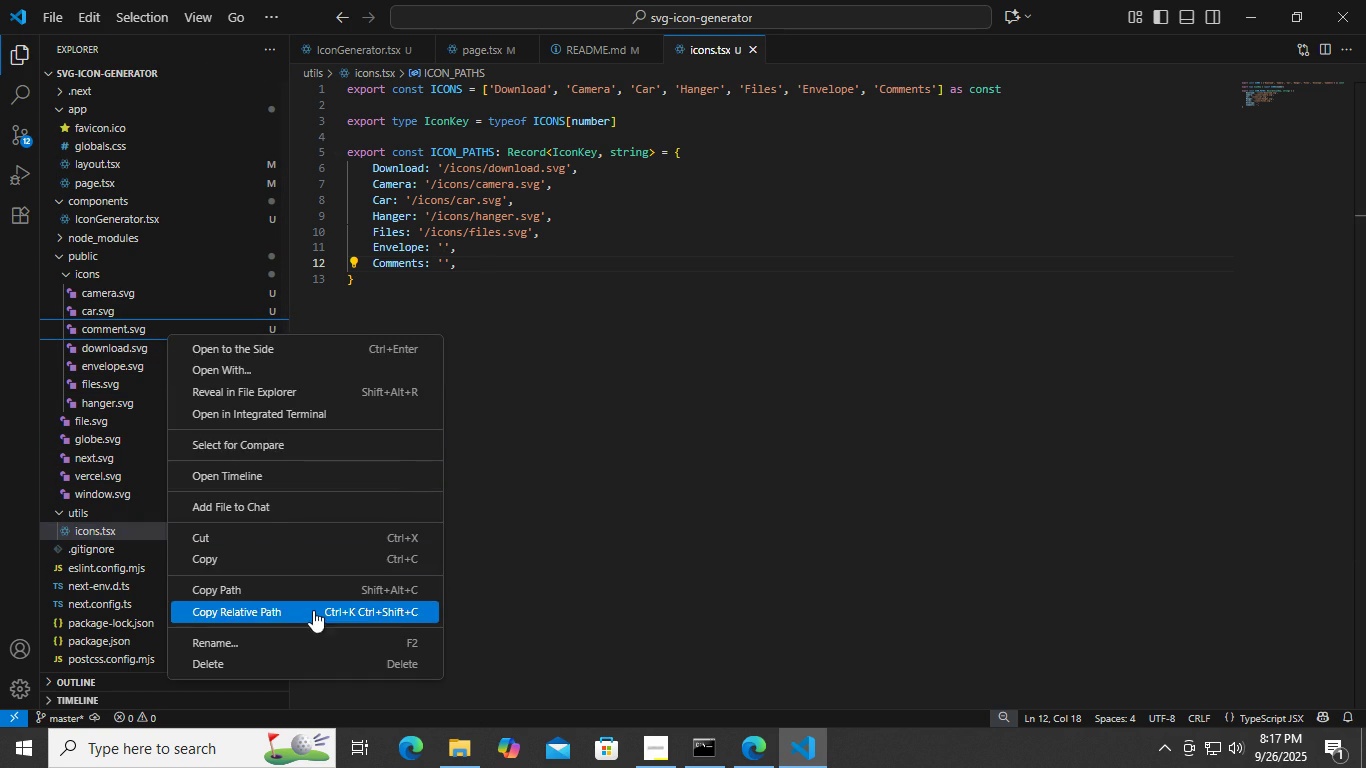 
left_click([313, 610])
 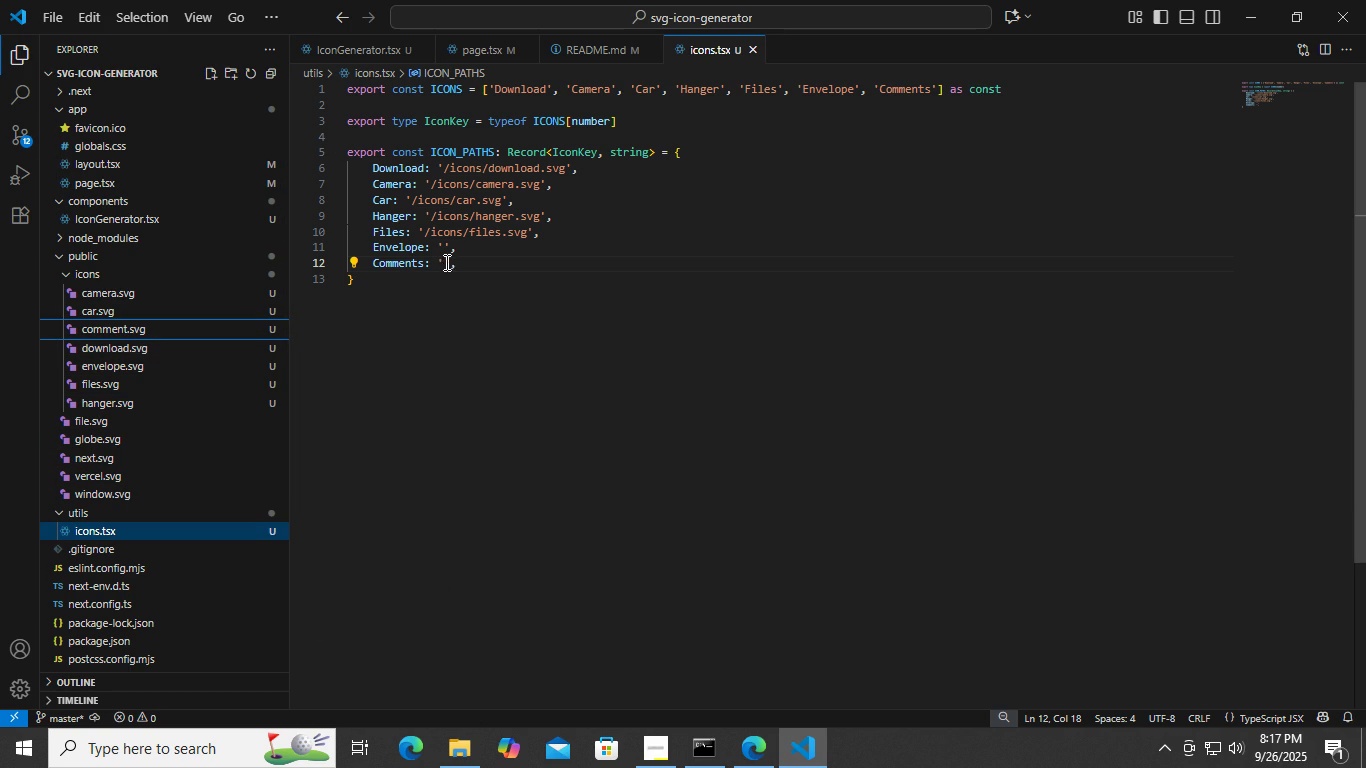 
left_click([442, 261])